 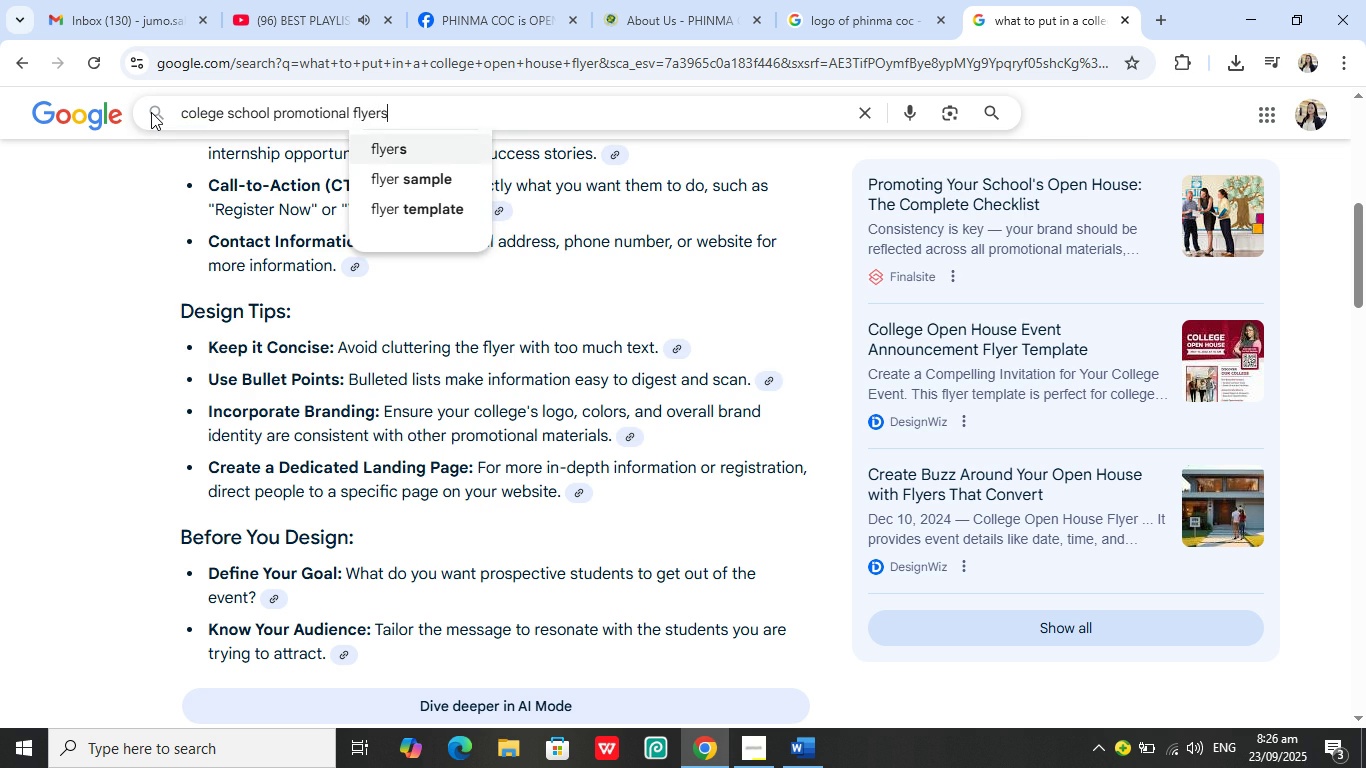 
key(ArrowDown)
 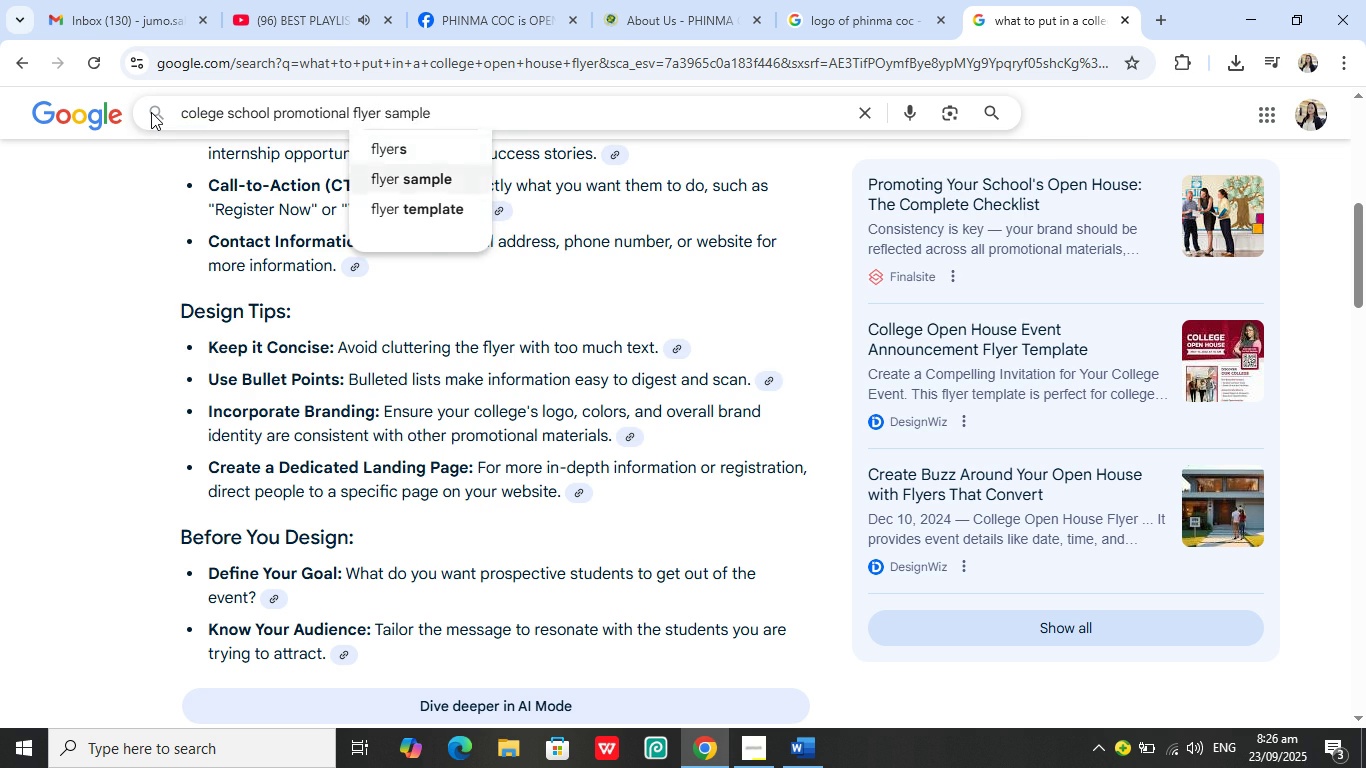 
key(Enter)
 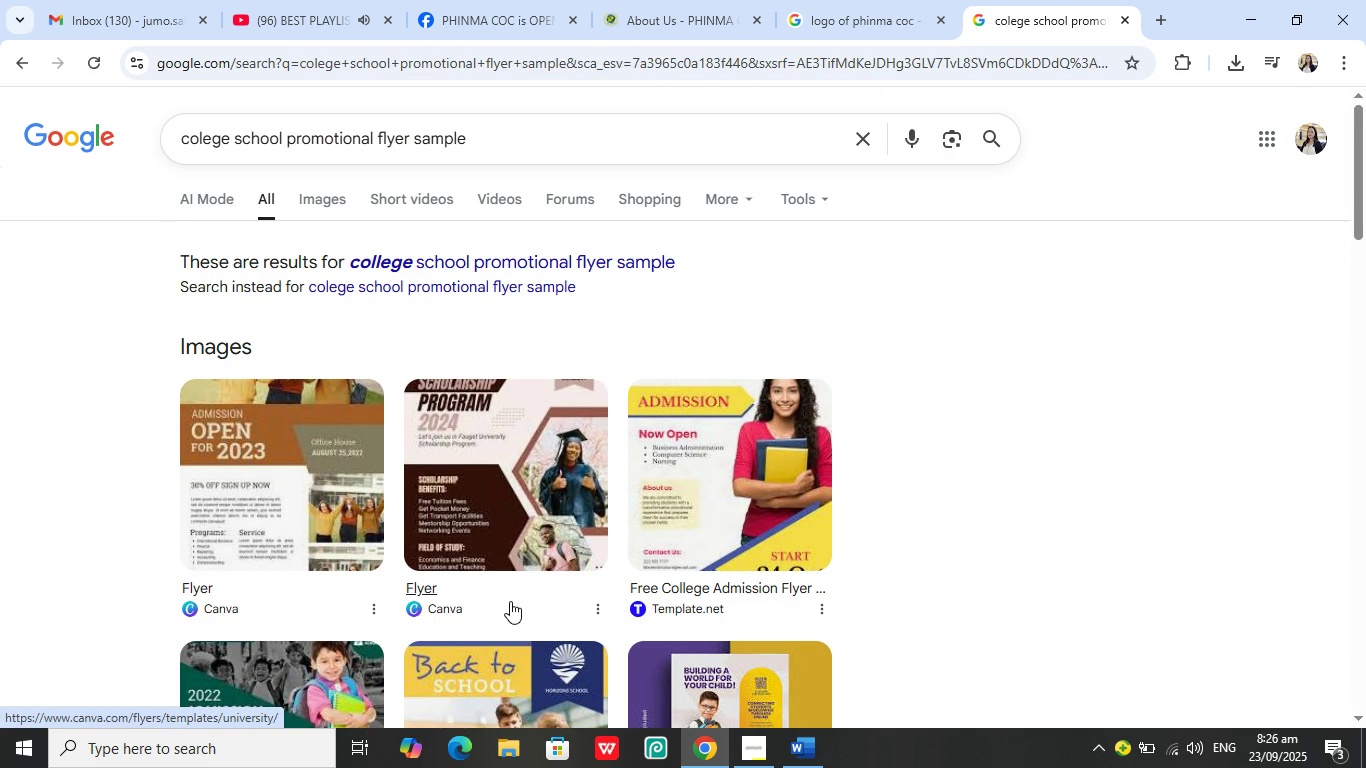 
wait(7.82)
 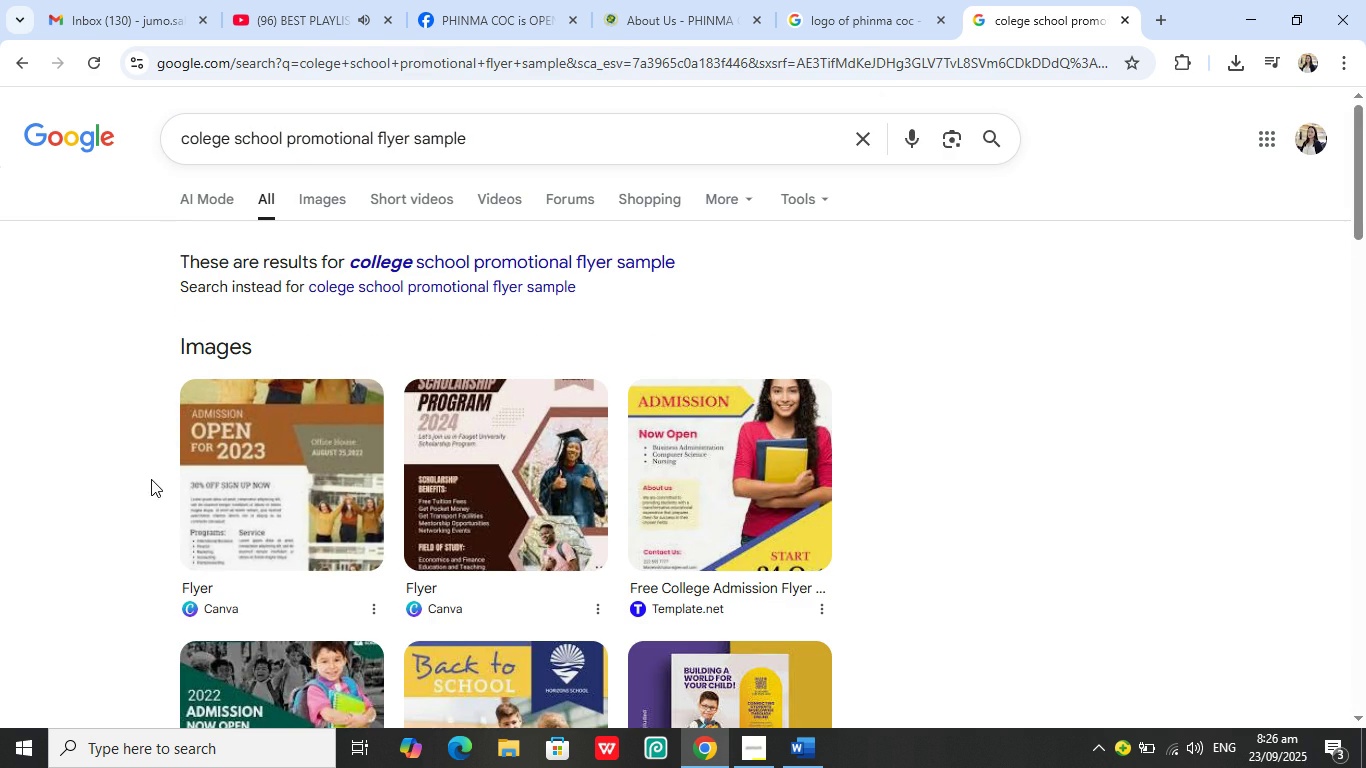 
mouse_move([336, 526])